 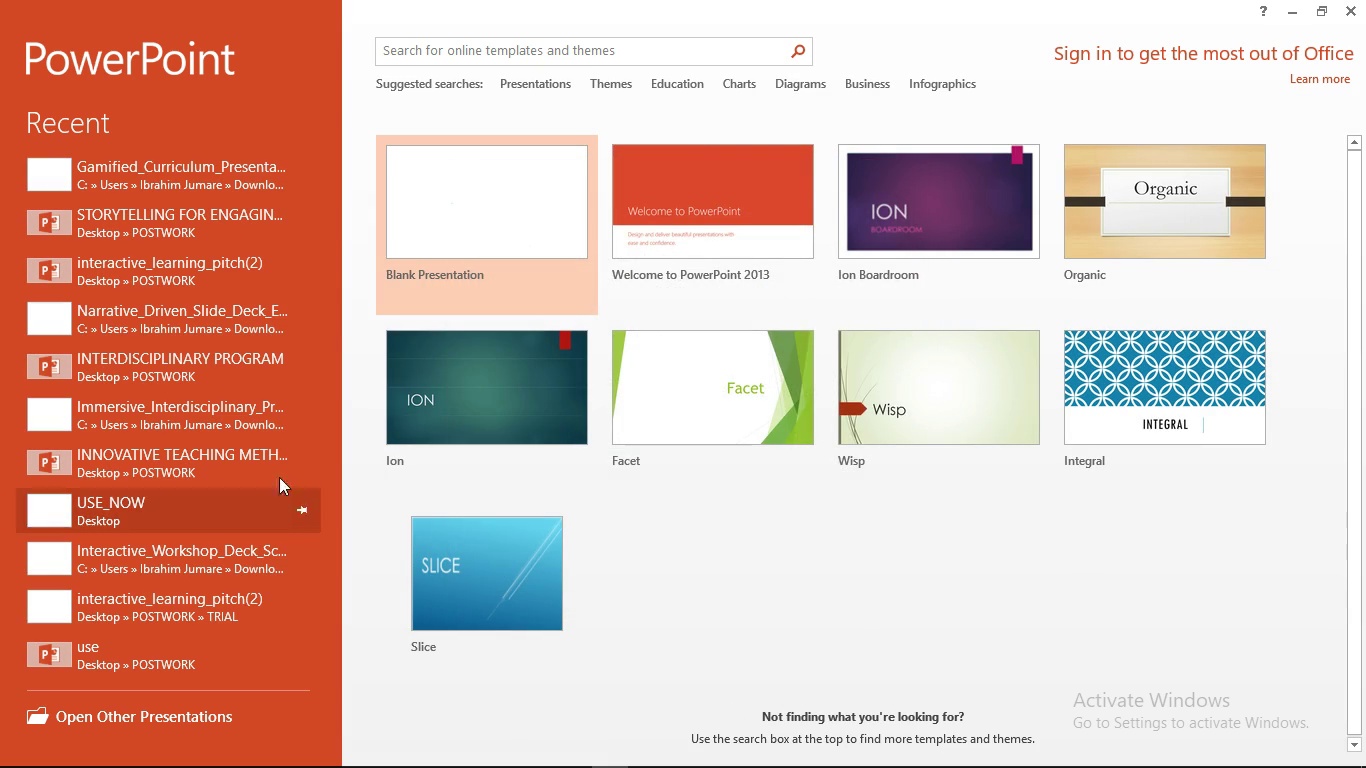 
left_click([442, 241])
 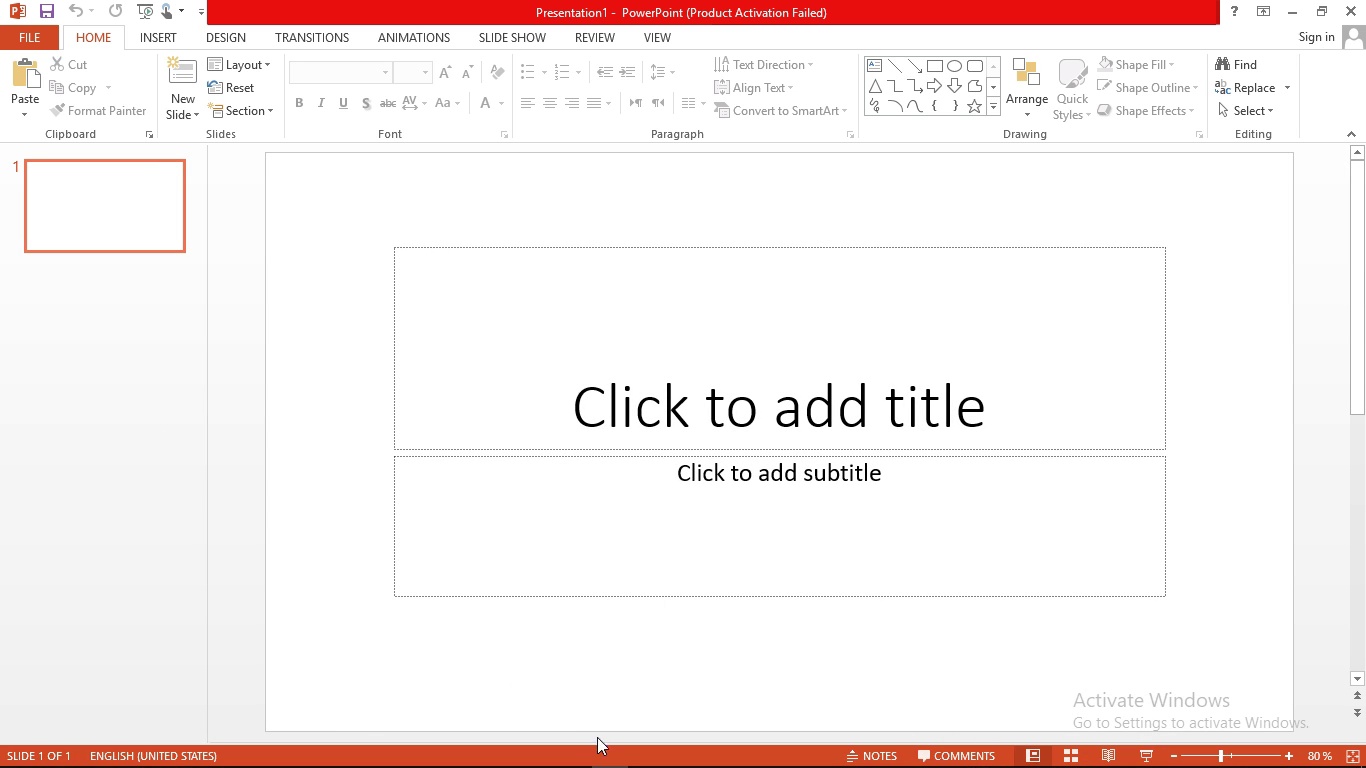 
wait(44.55)
 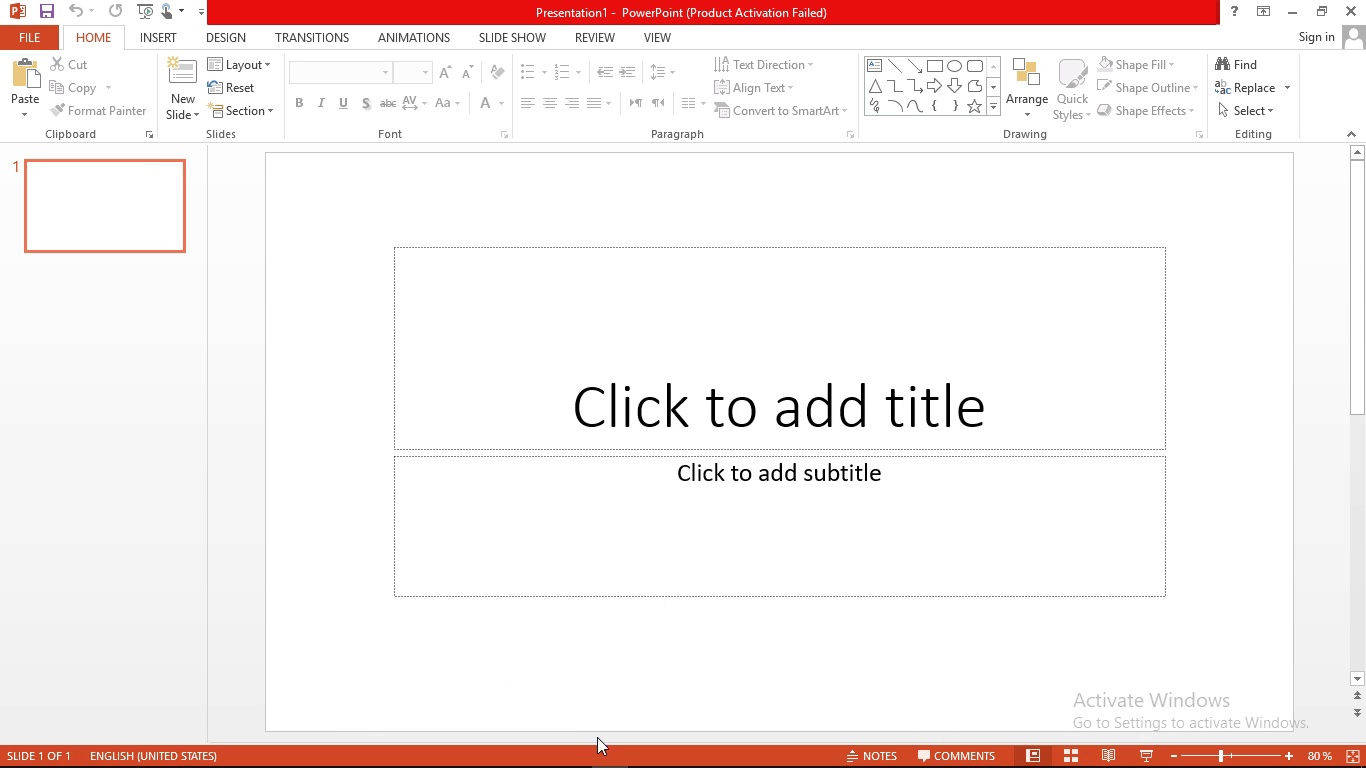 
left_click([608, 428])
 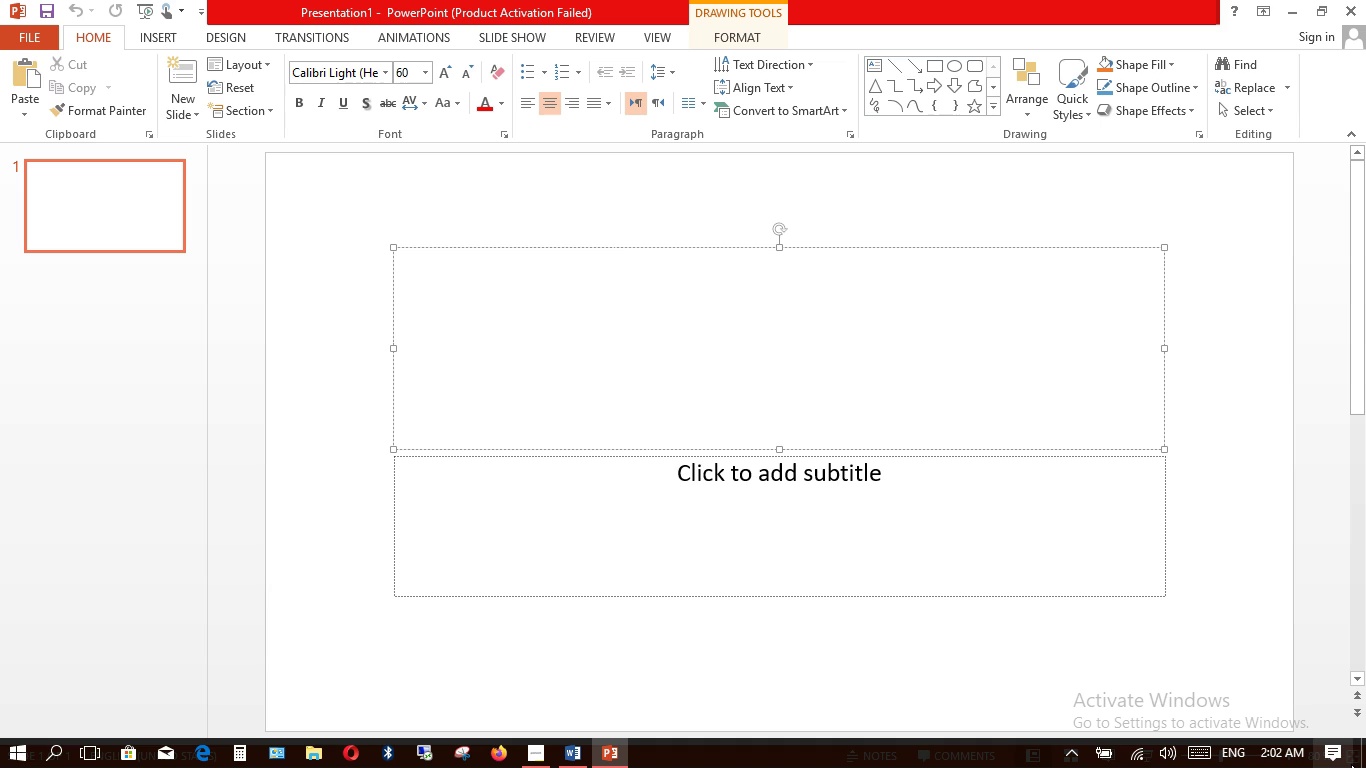 
wait(41.67)
 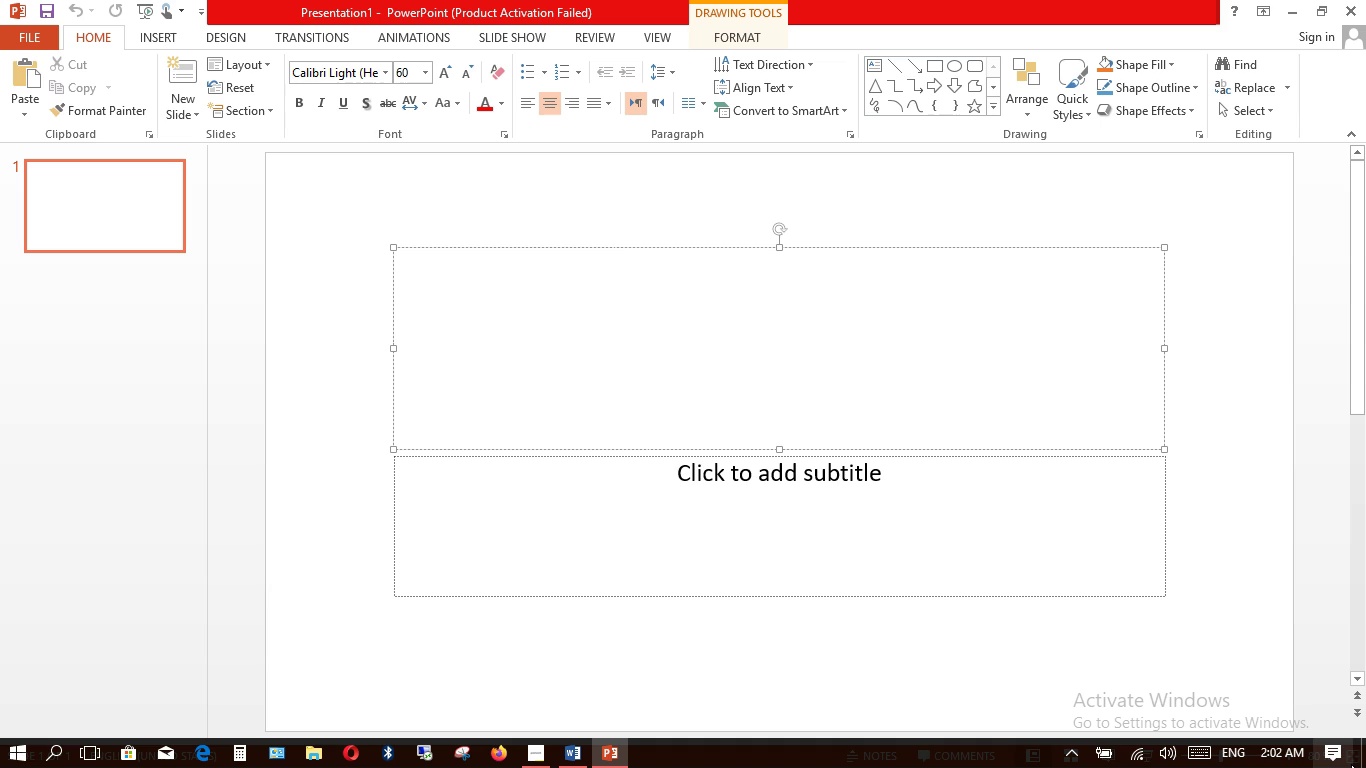 
type(leb)
key(Backspace)
type(vel; )
key(Backspace)
key(Backspace)
type( up your learning )
 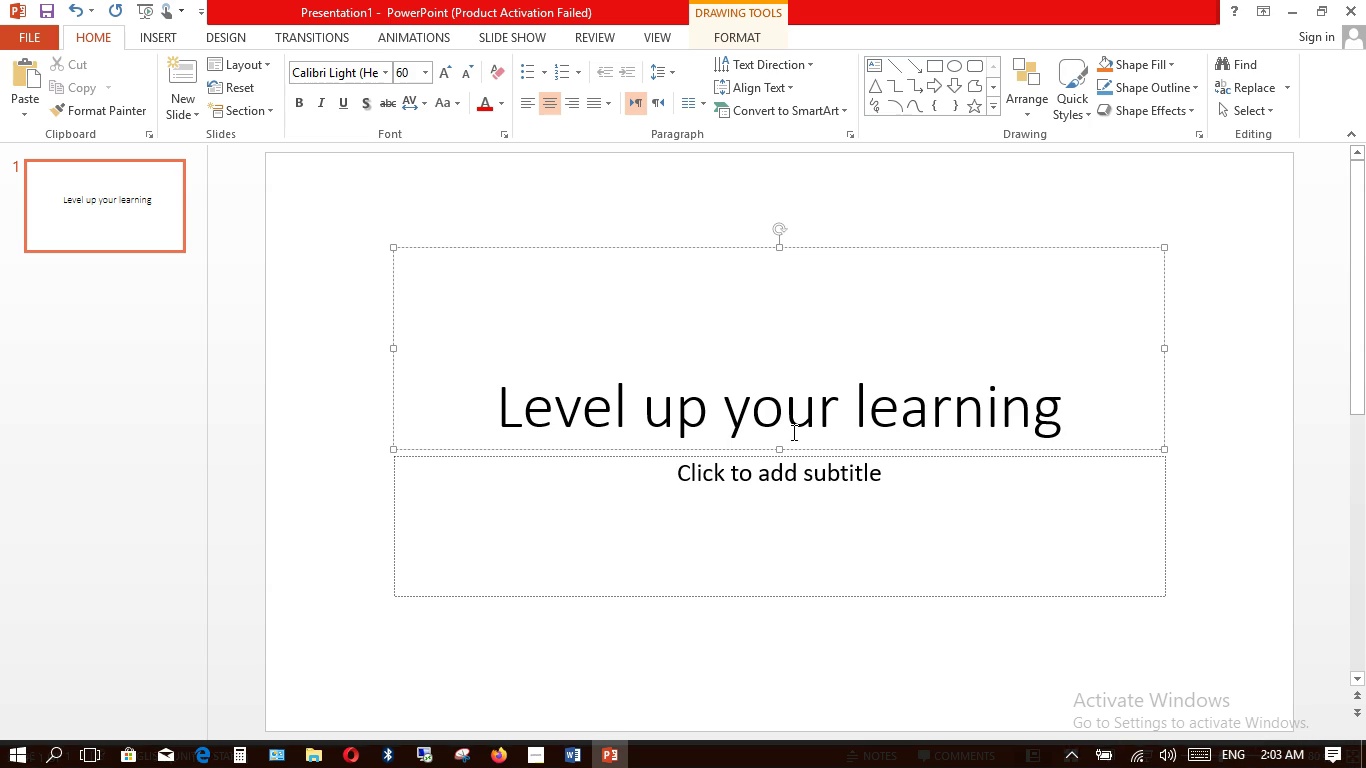 
left_click([750, 498])
 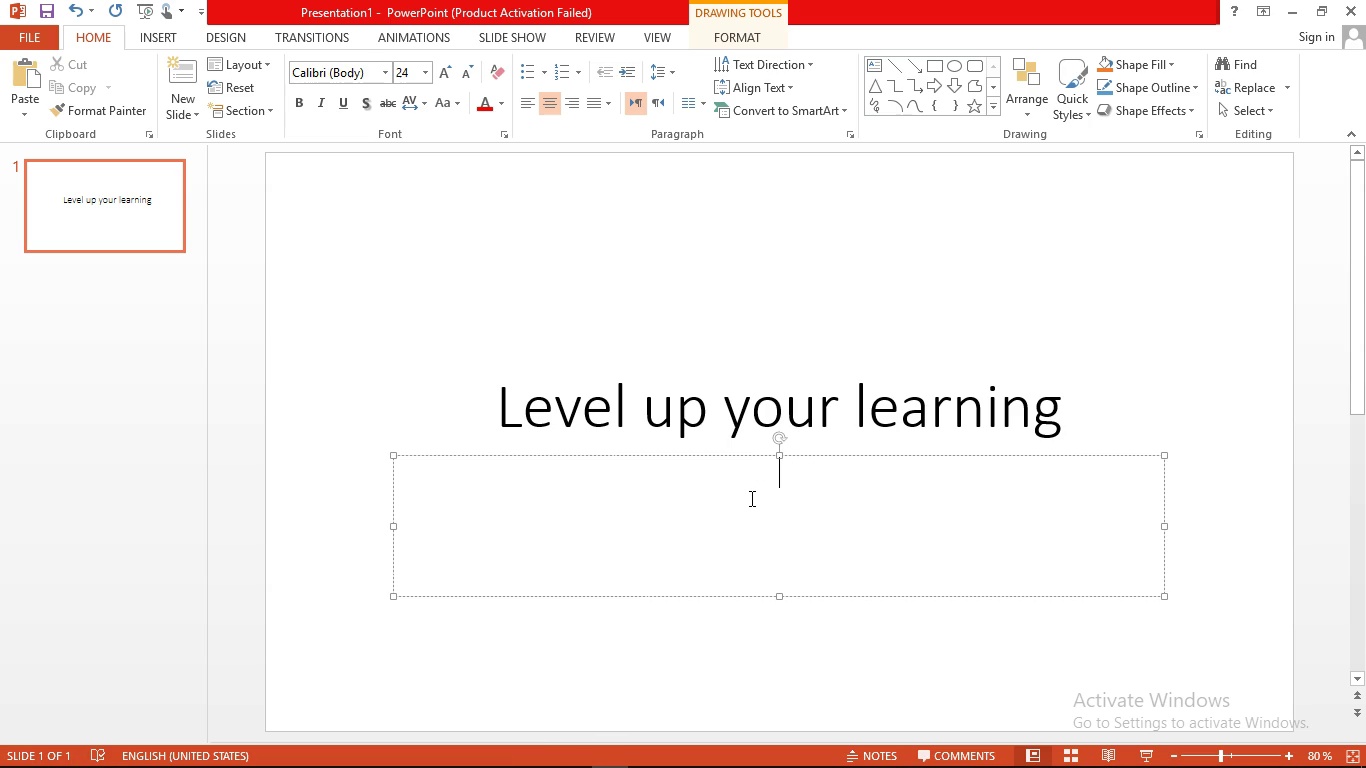 
type(an engaging )
 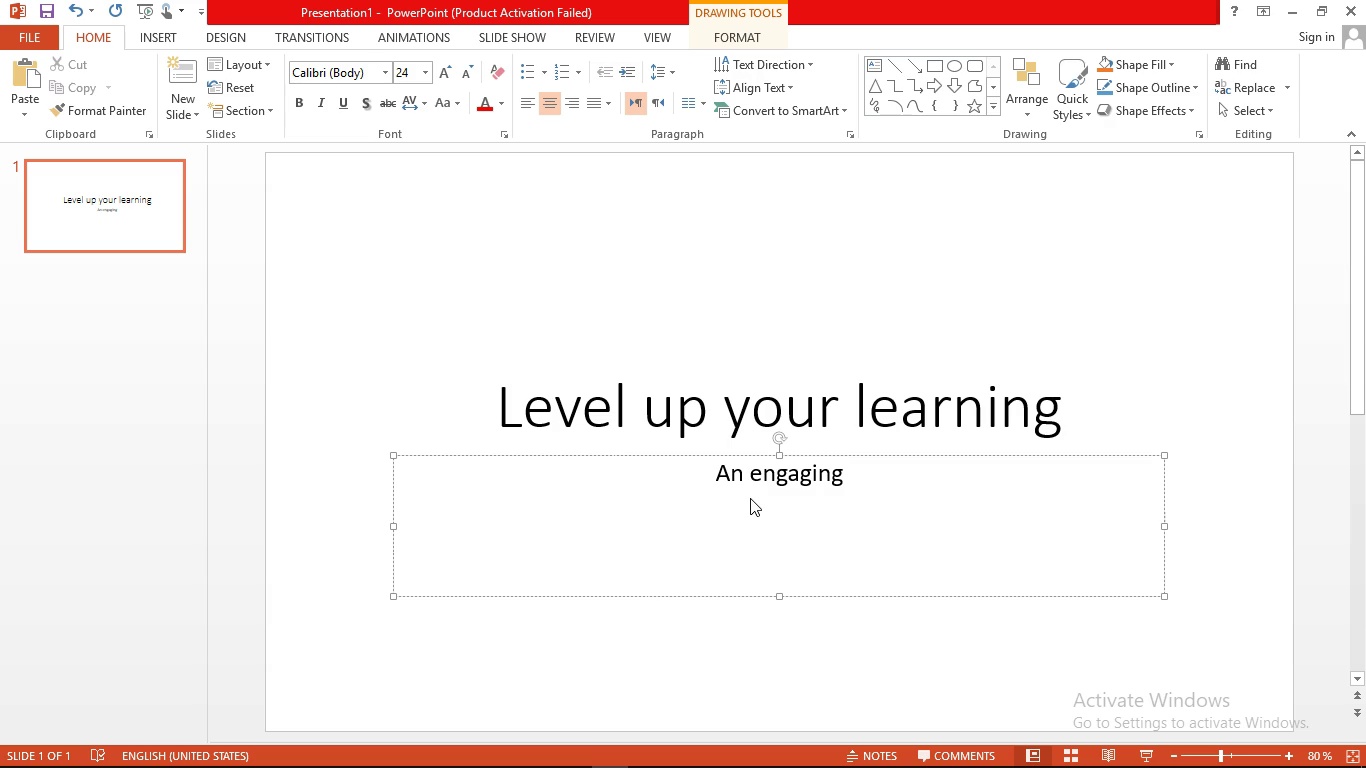 
key(ArrowLeft)
 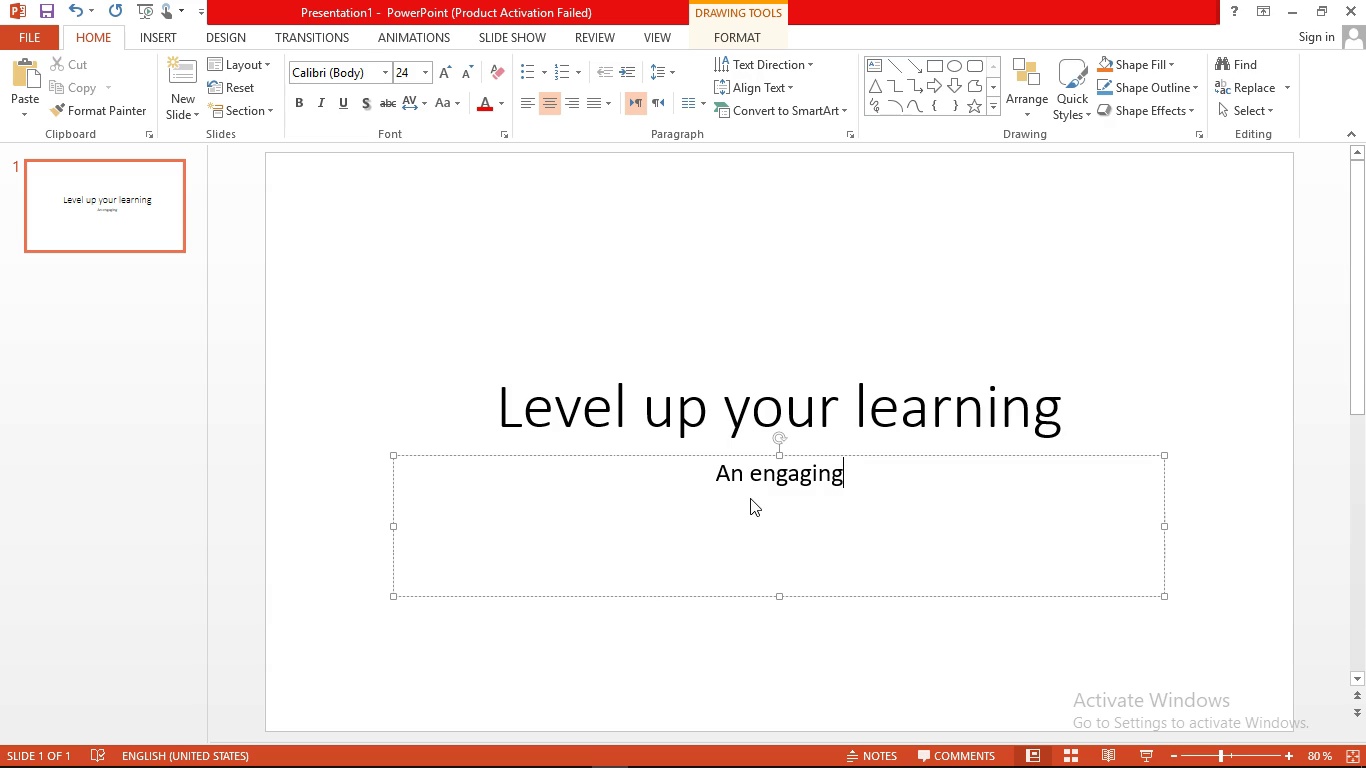 
key(ArrowLeft)
 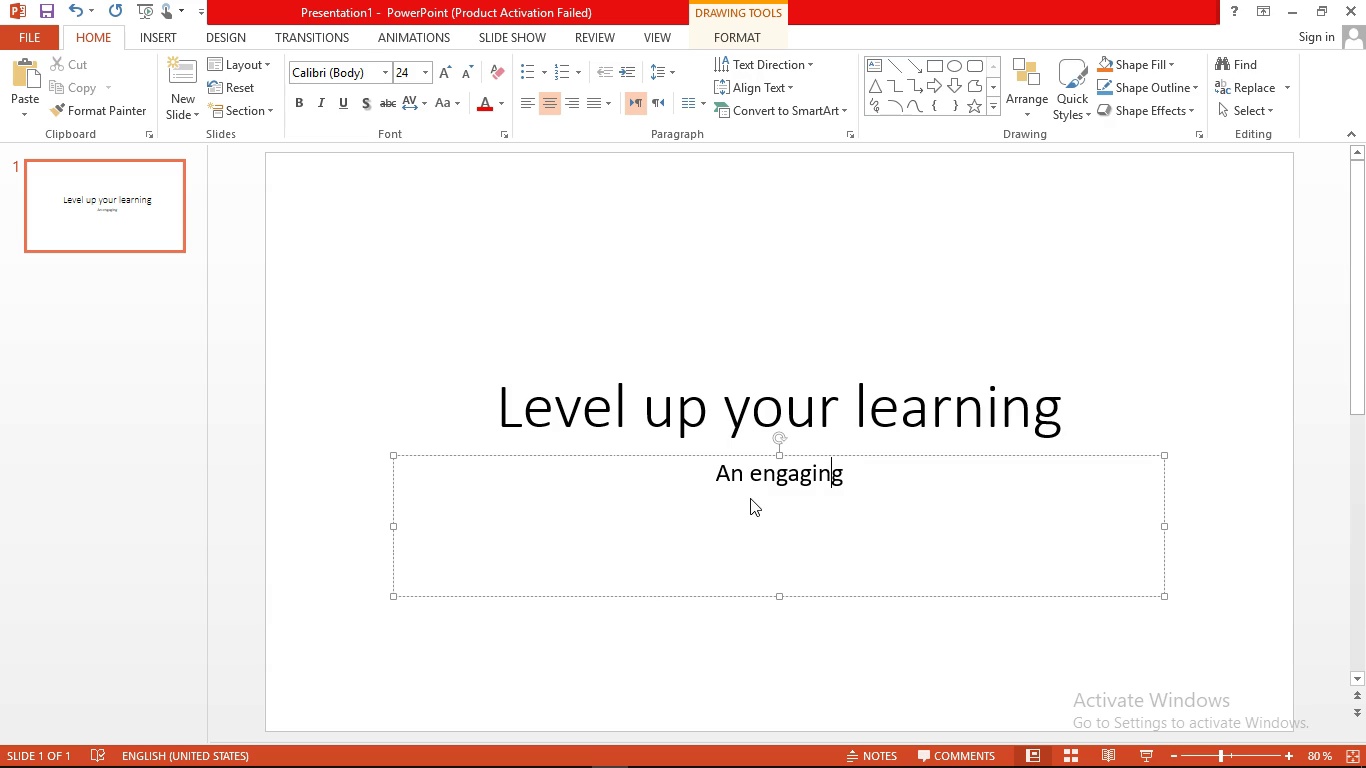 
key(ArrowLeft)
 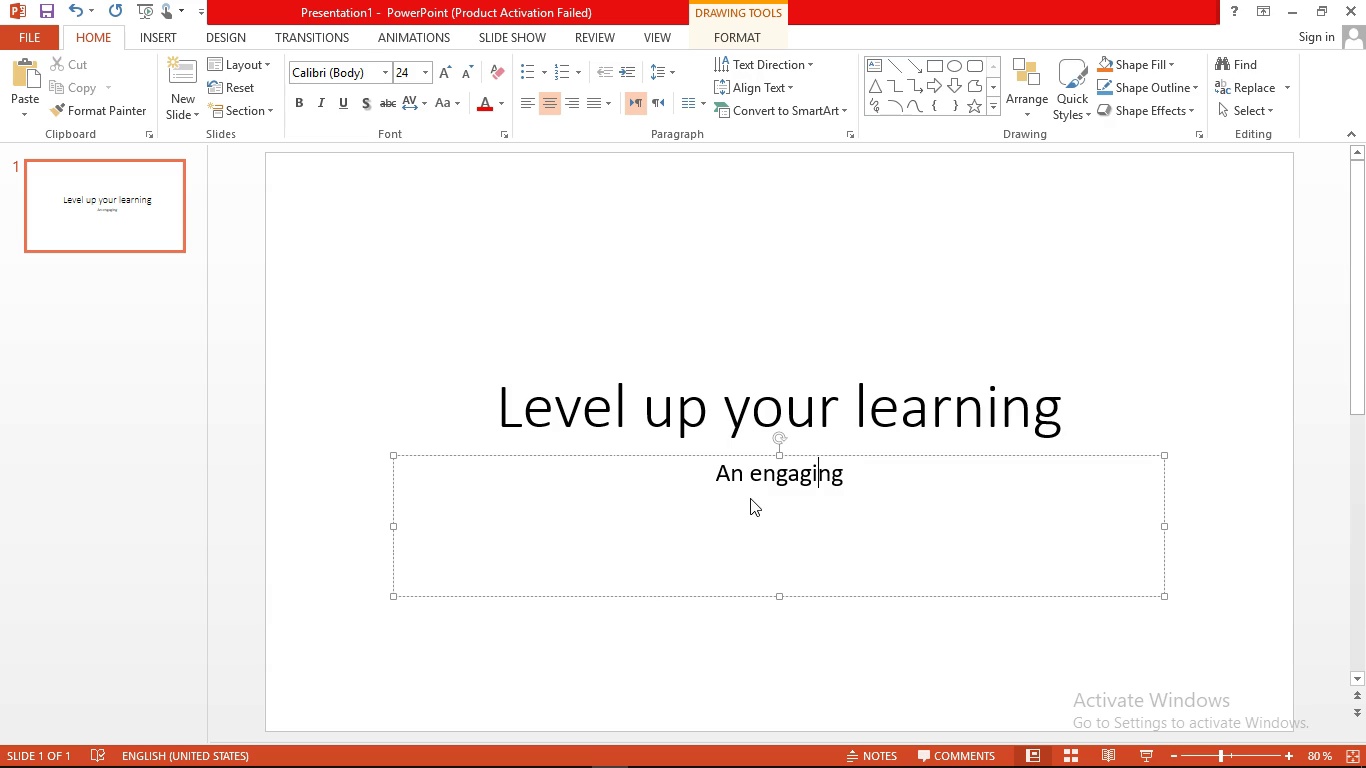 
key(ArrowLeft)
 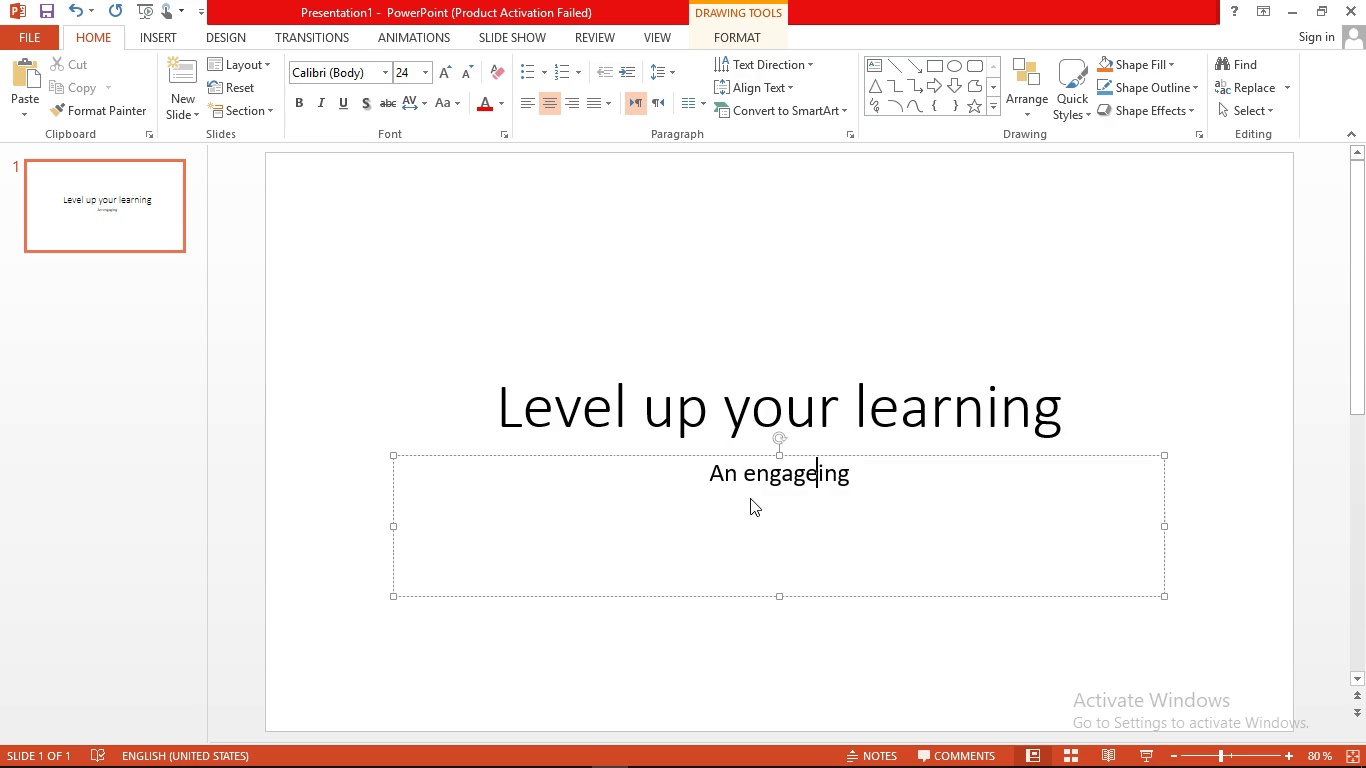 
key(E)